 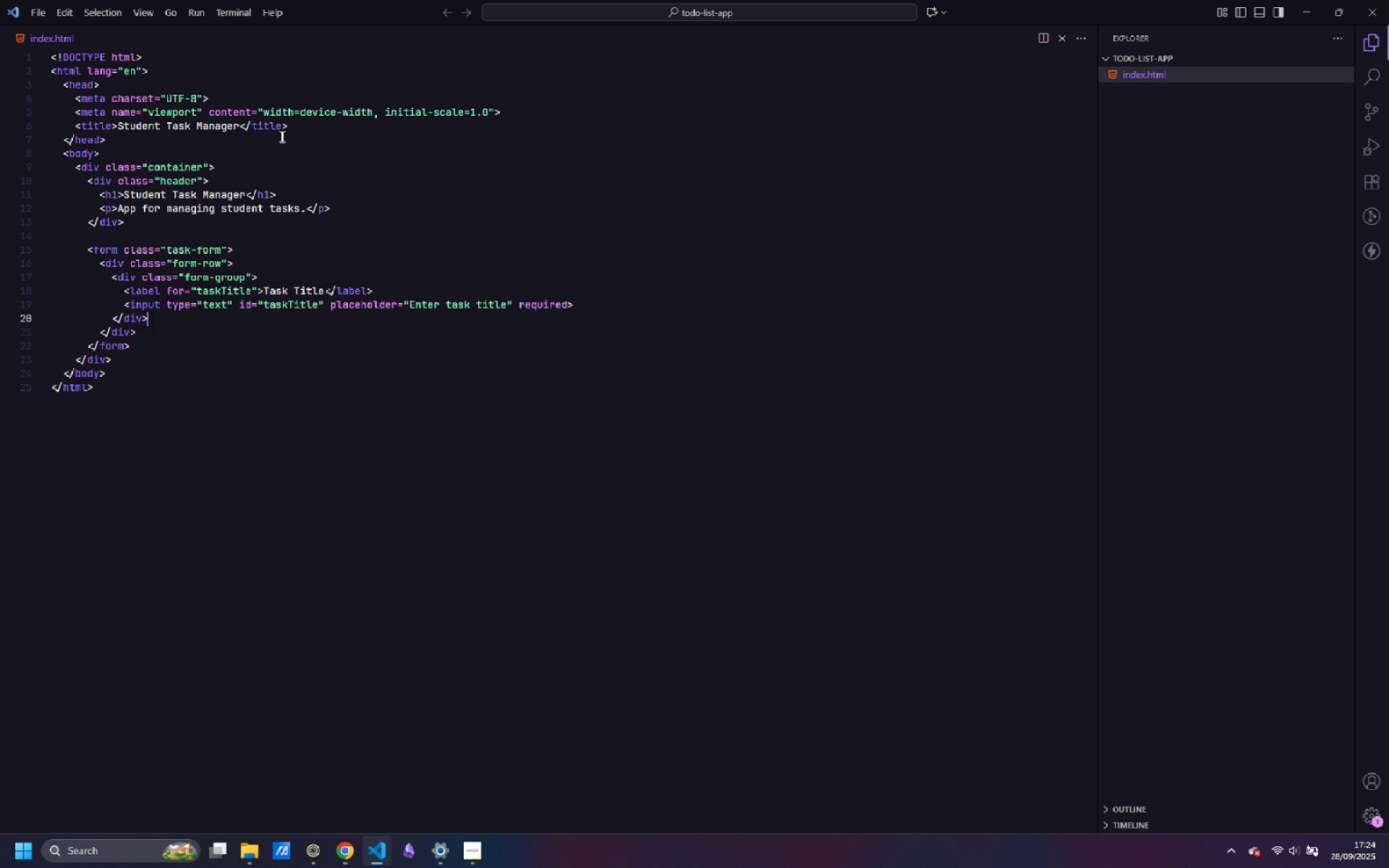 
key(ArrowRight)
 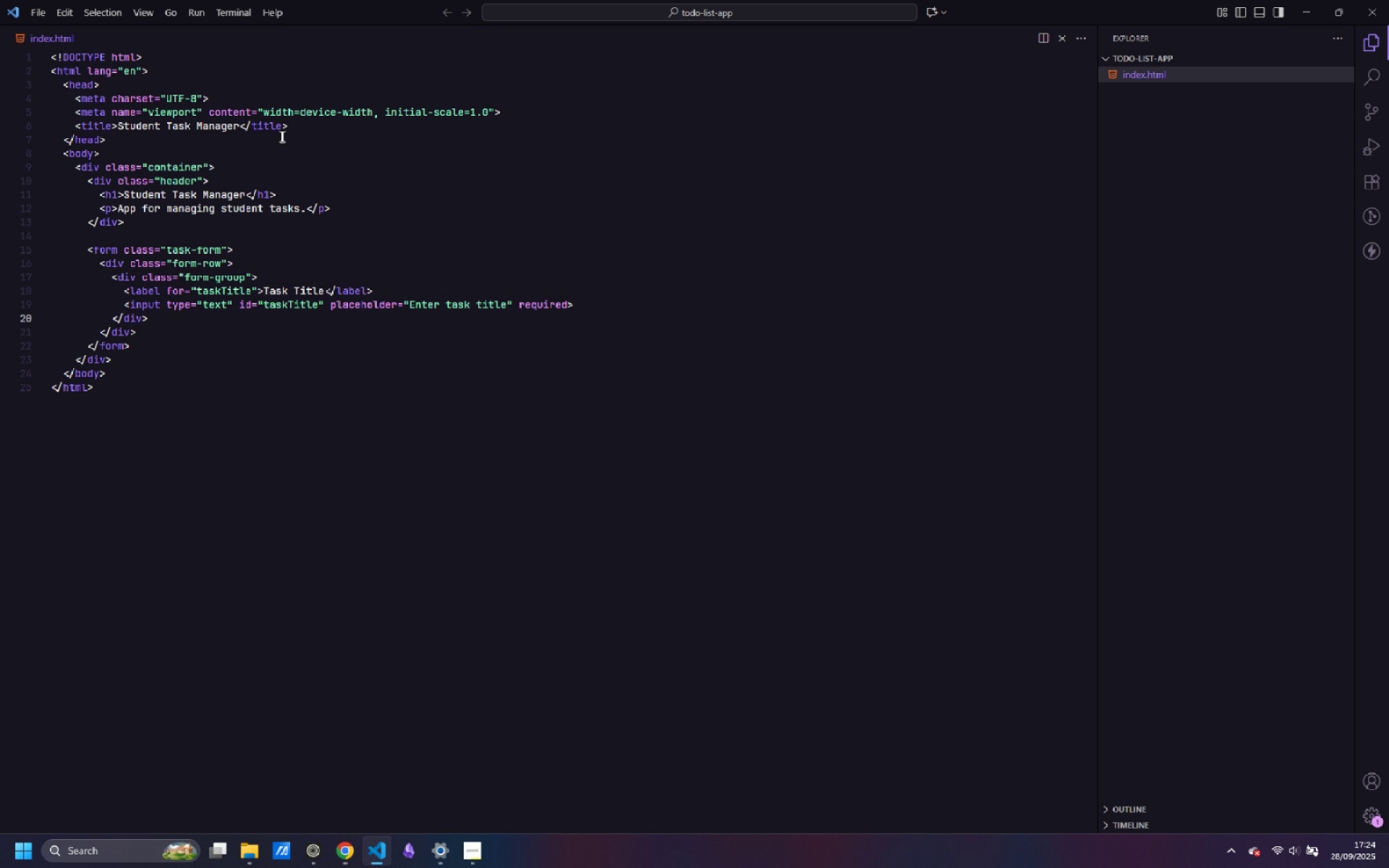 
key(Enter)
 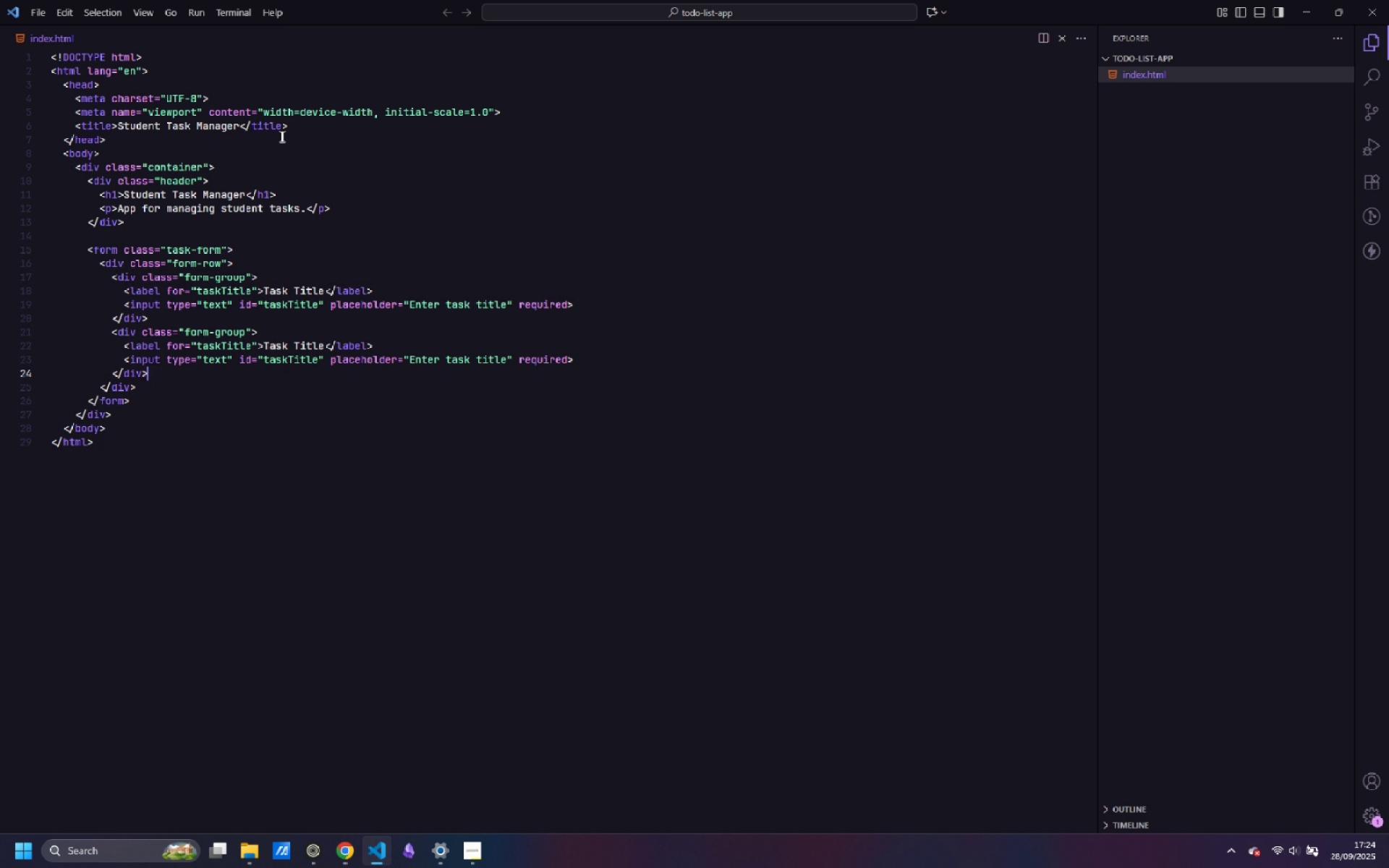 
key(Control+ControlLeft)
 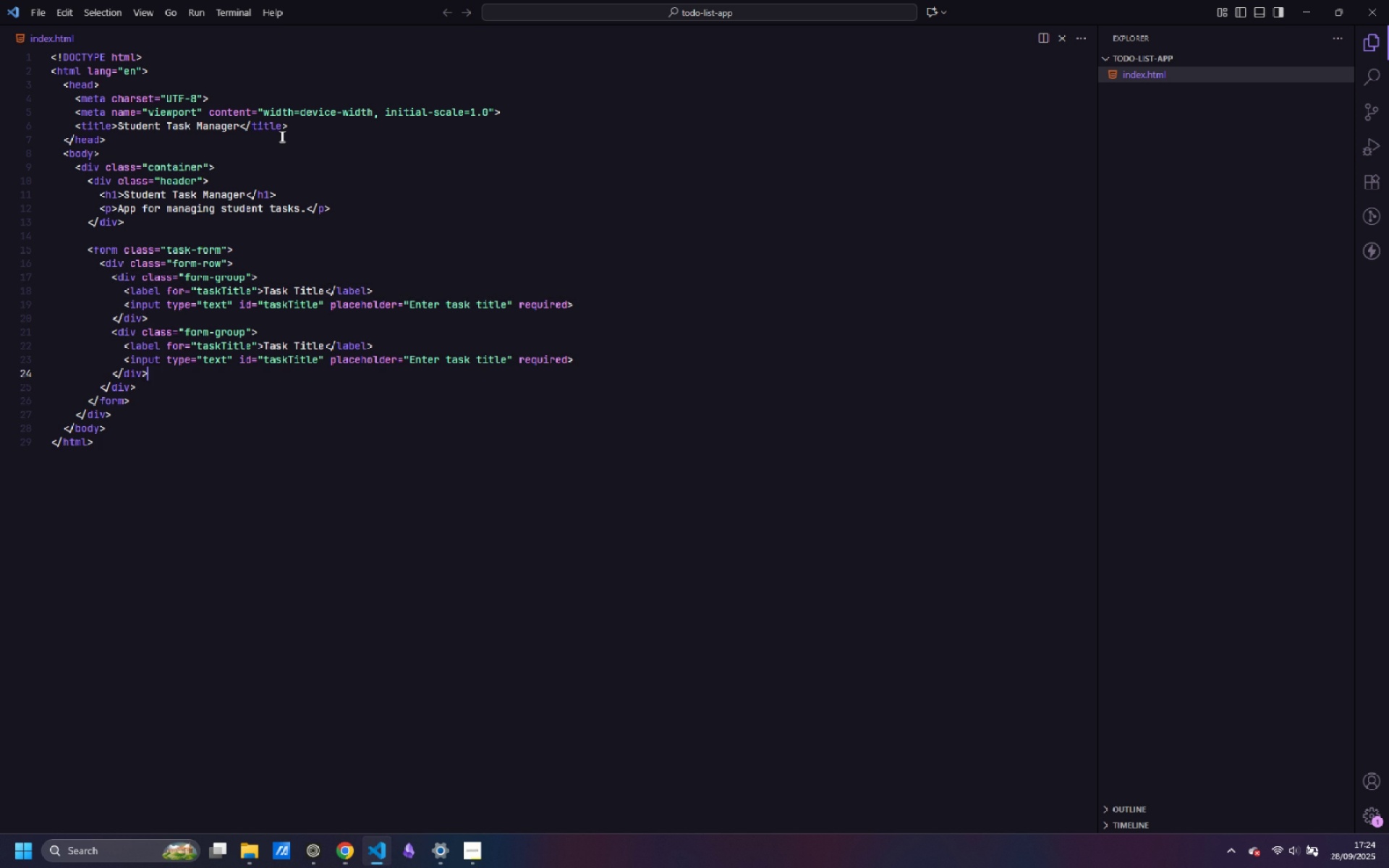 
key(Control+V)
 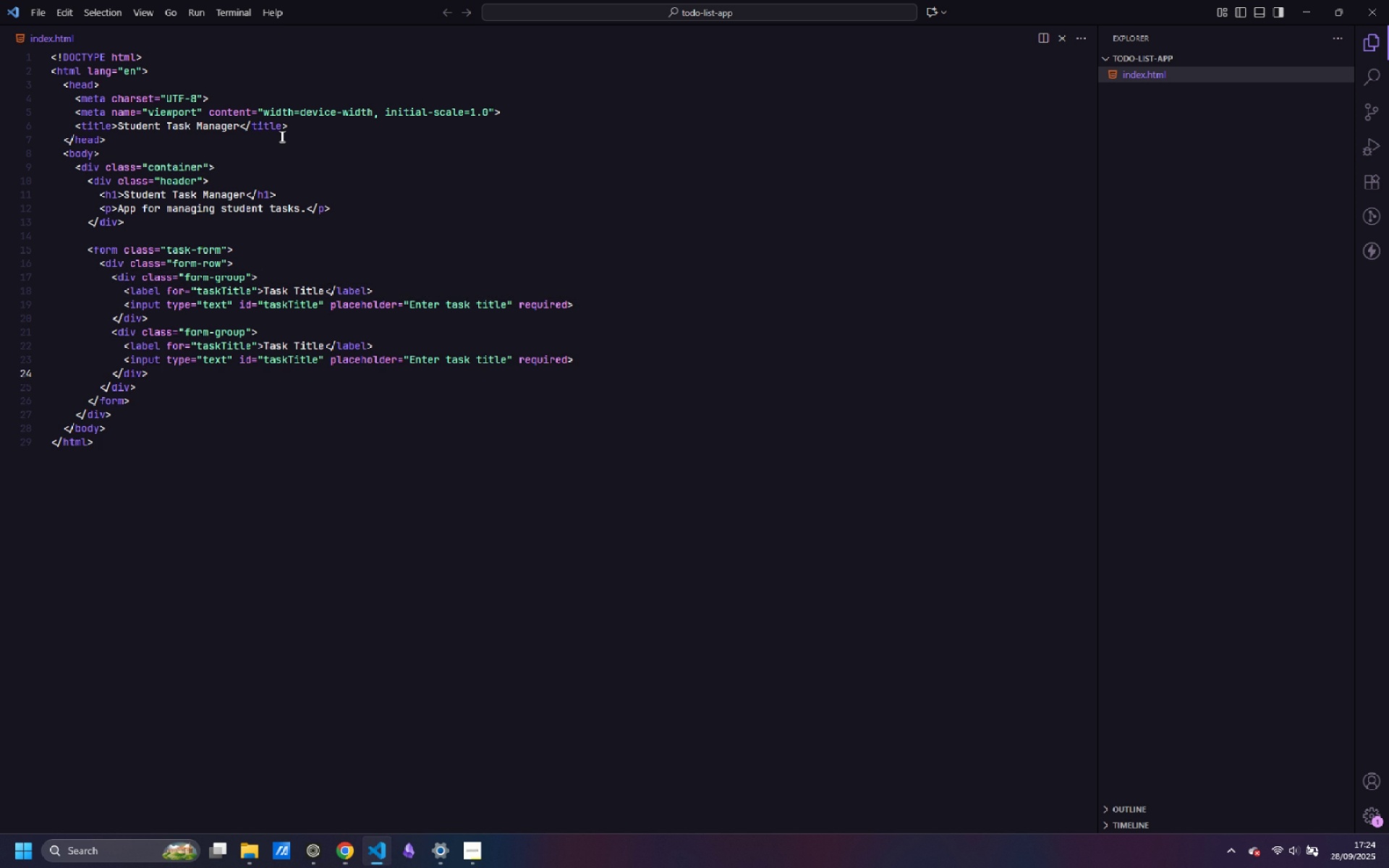 
key(ArrowUp)
 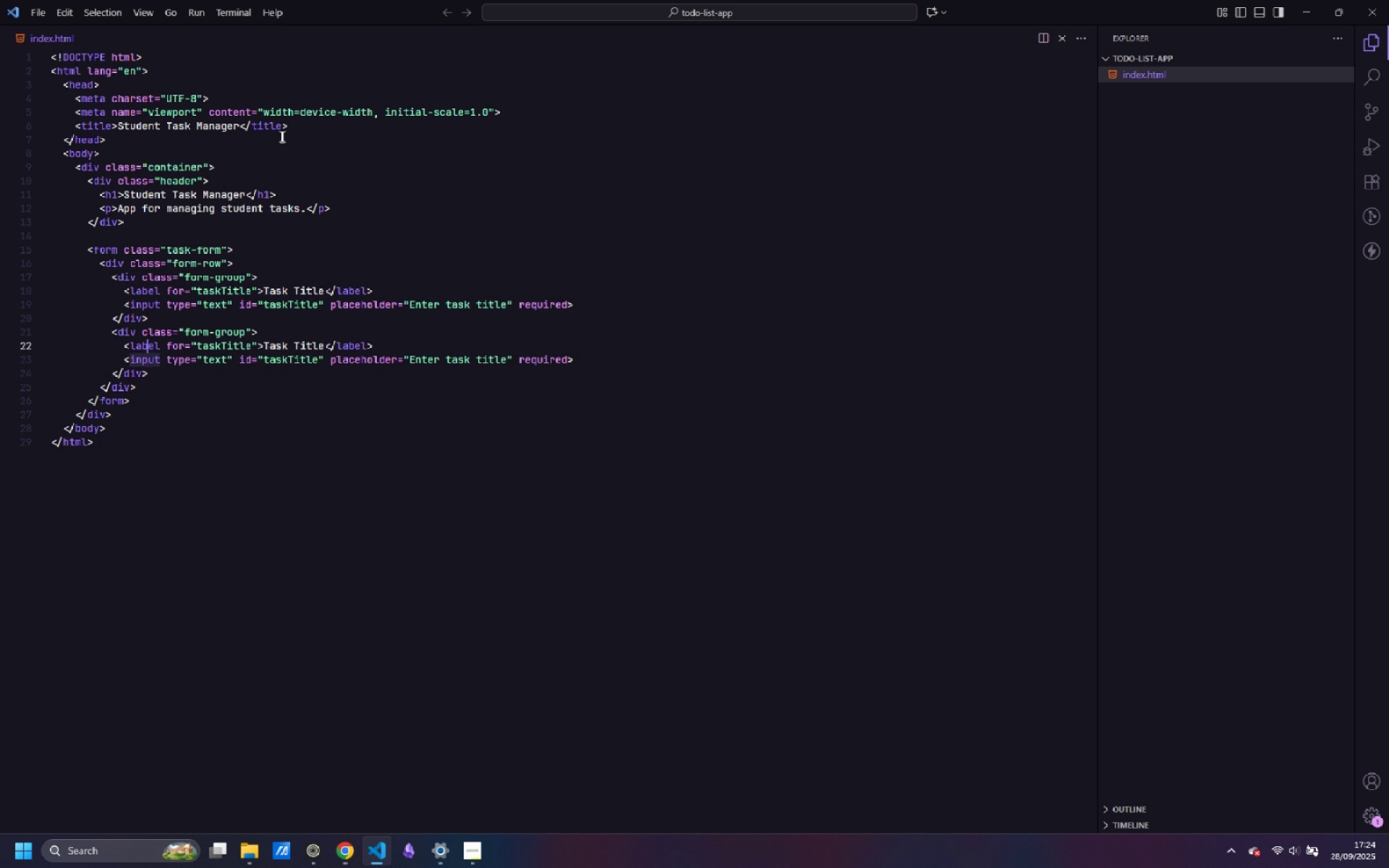 
key(ArrowUp)